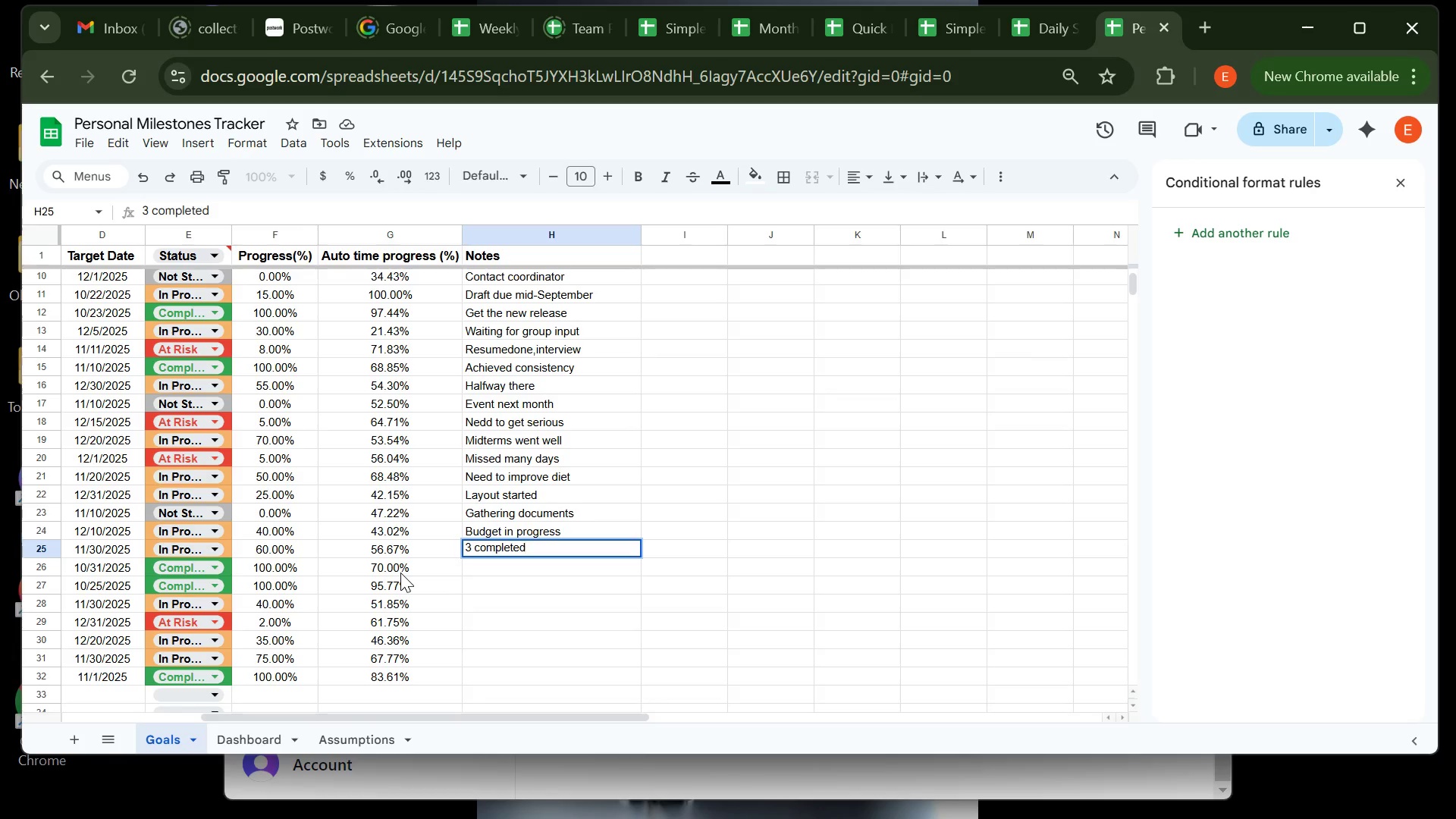 
key(Enter)
 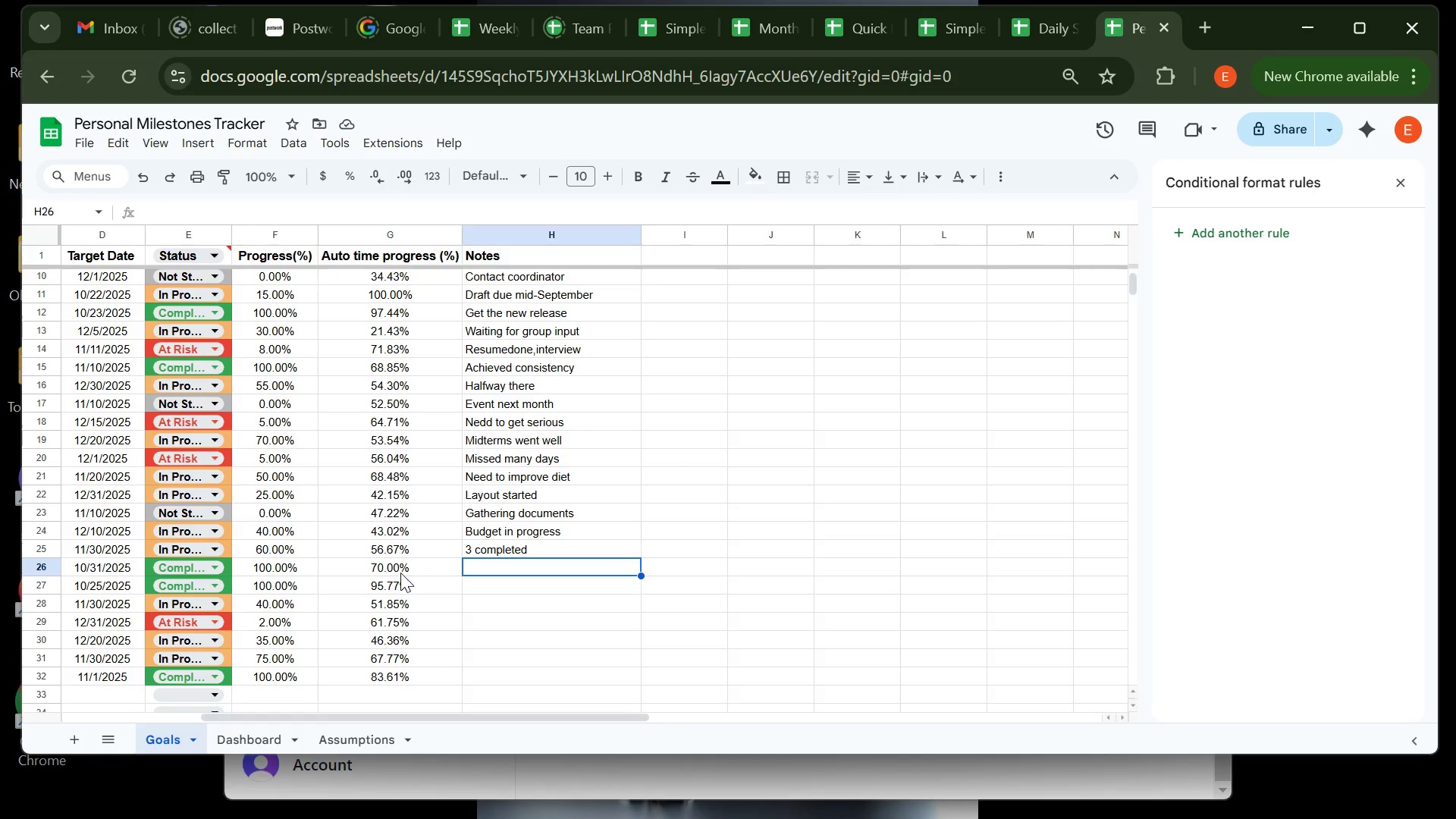 
wait(7.2)
 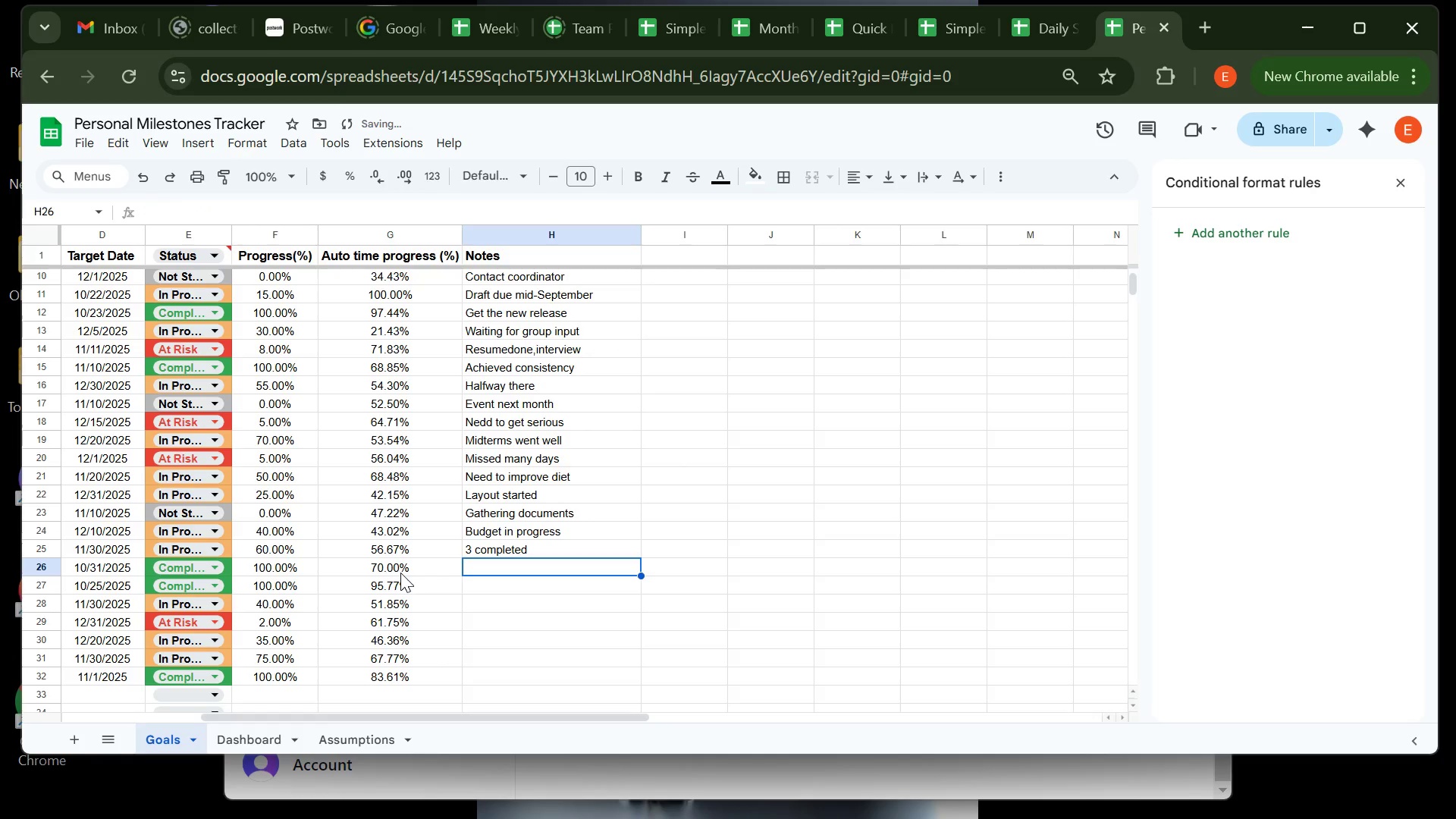 
type(Done before exams )
 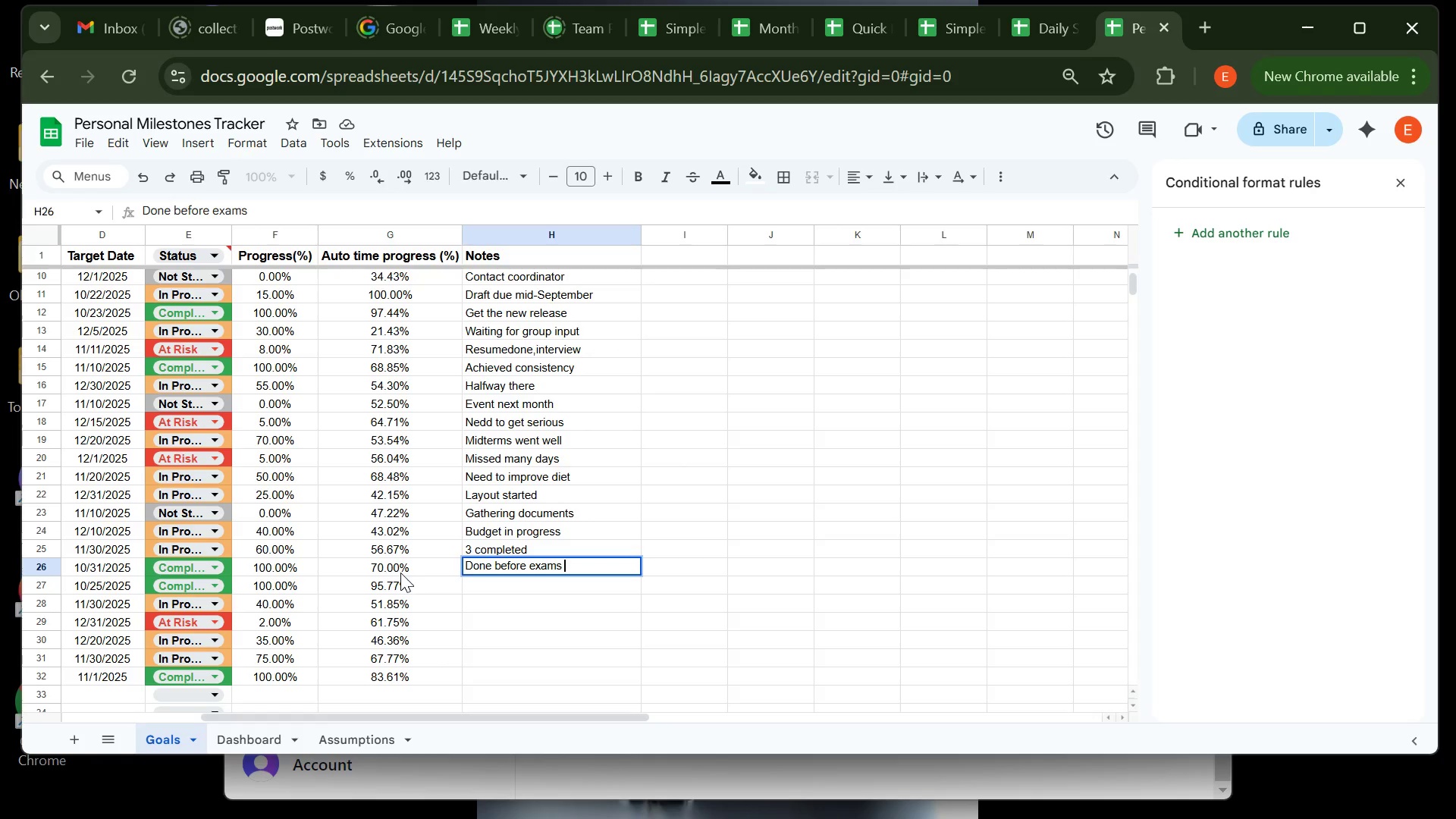 
key(Enter)
 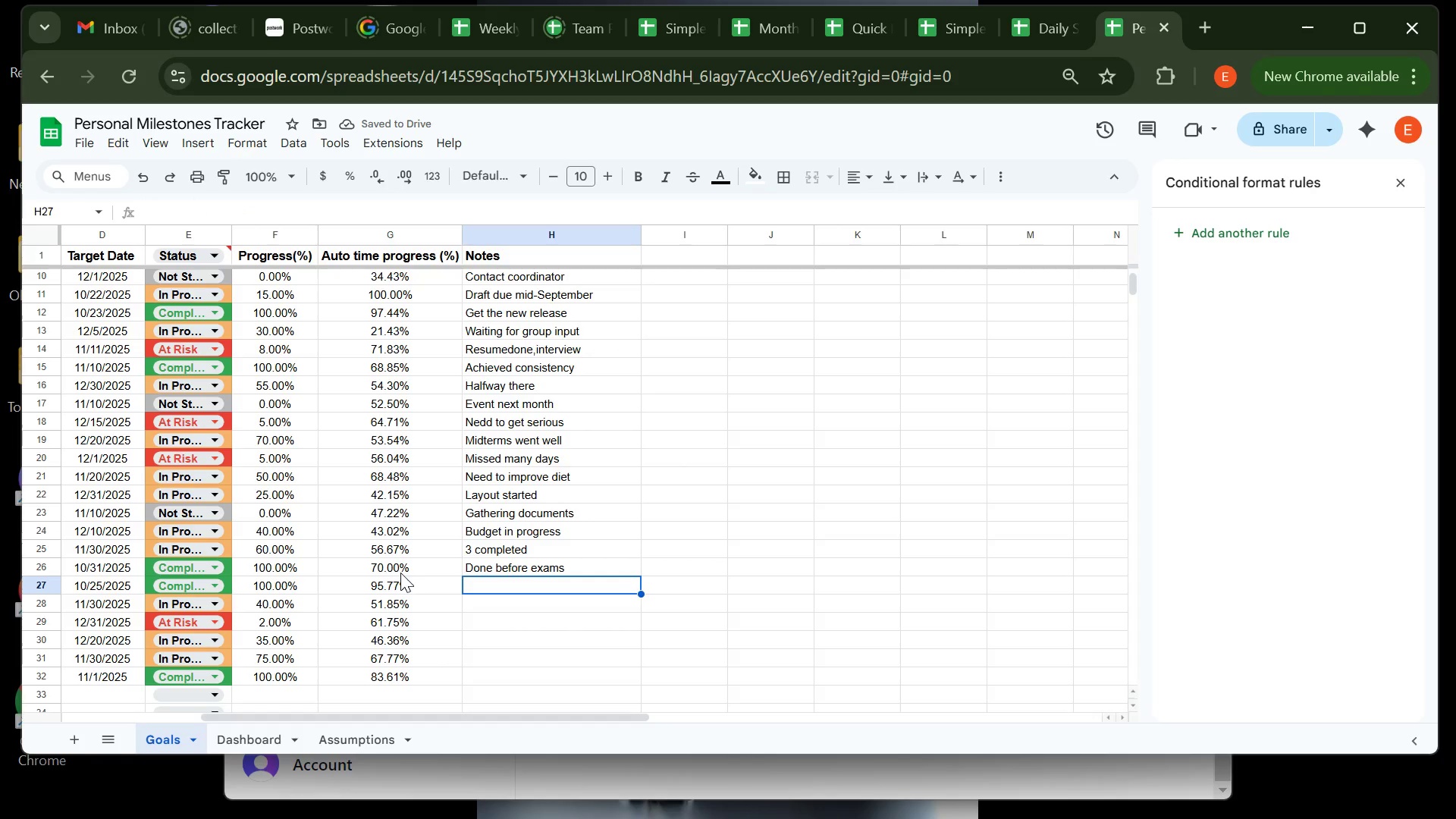 
type(Active member now )
 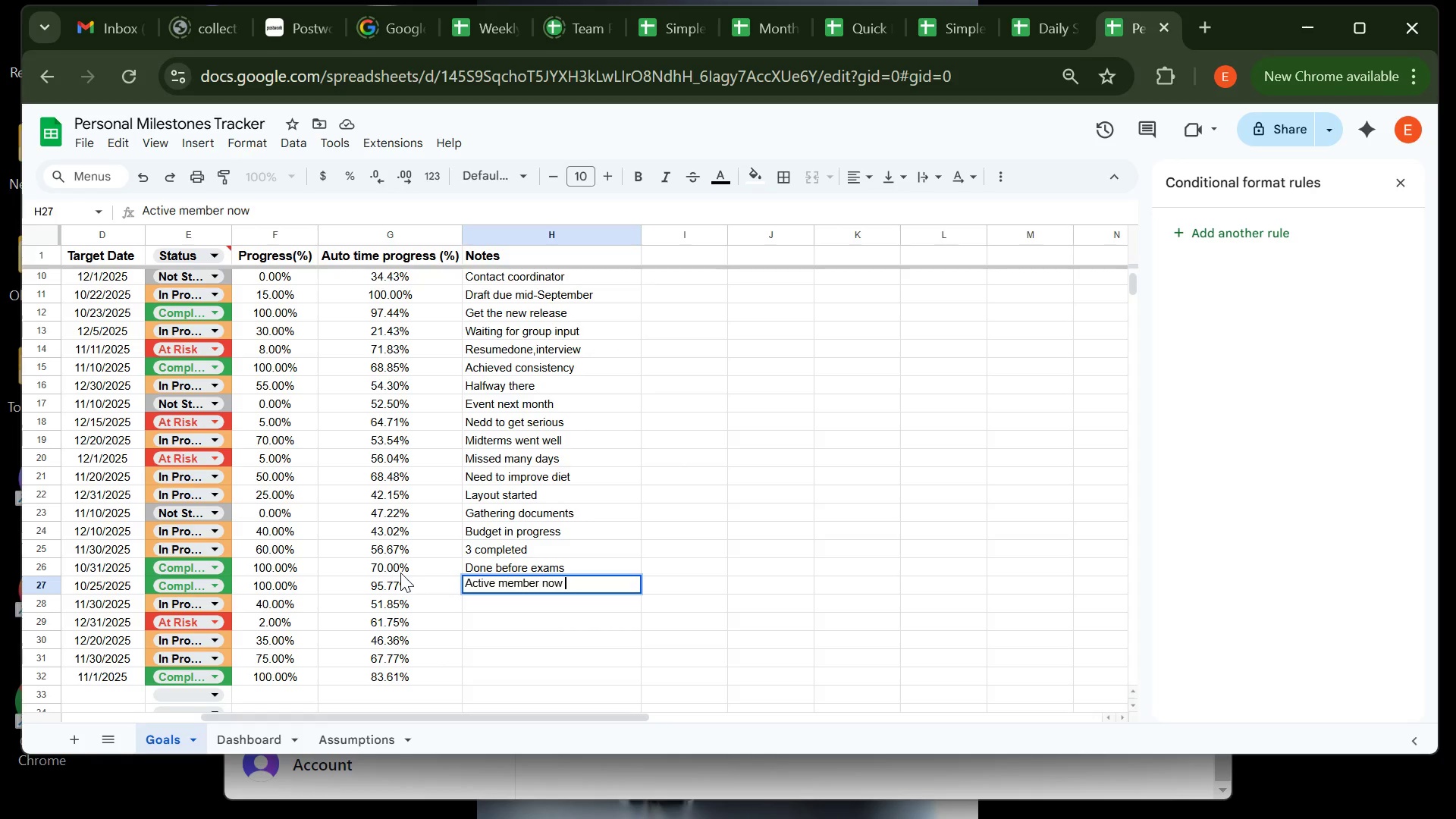 
key(Enter)
 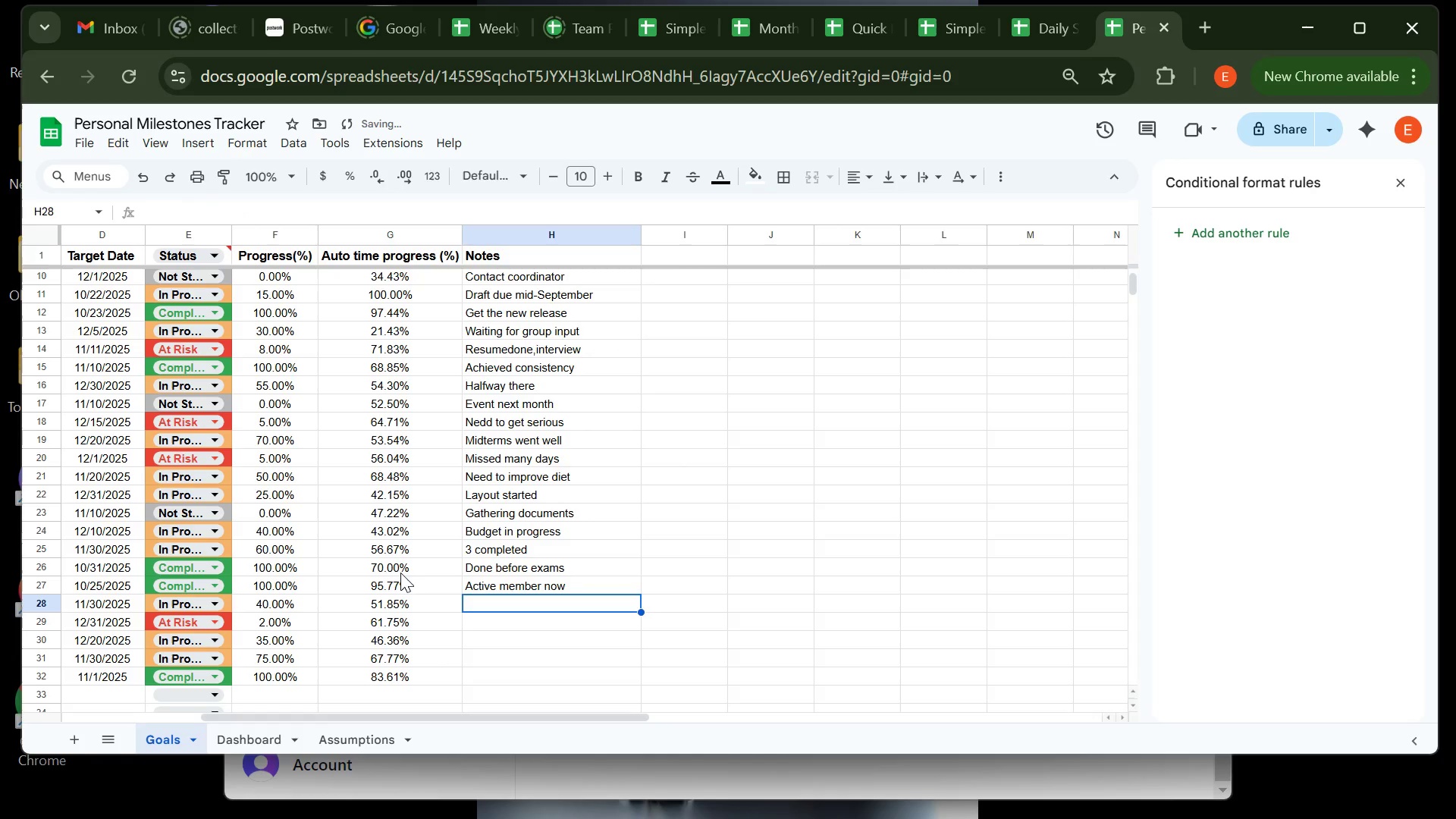 
type(Reduced usage hurs)
key(Backspace)
key(Backspace)
key(Backspace)
type(ours)
 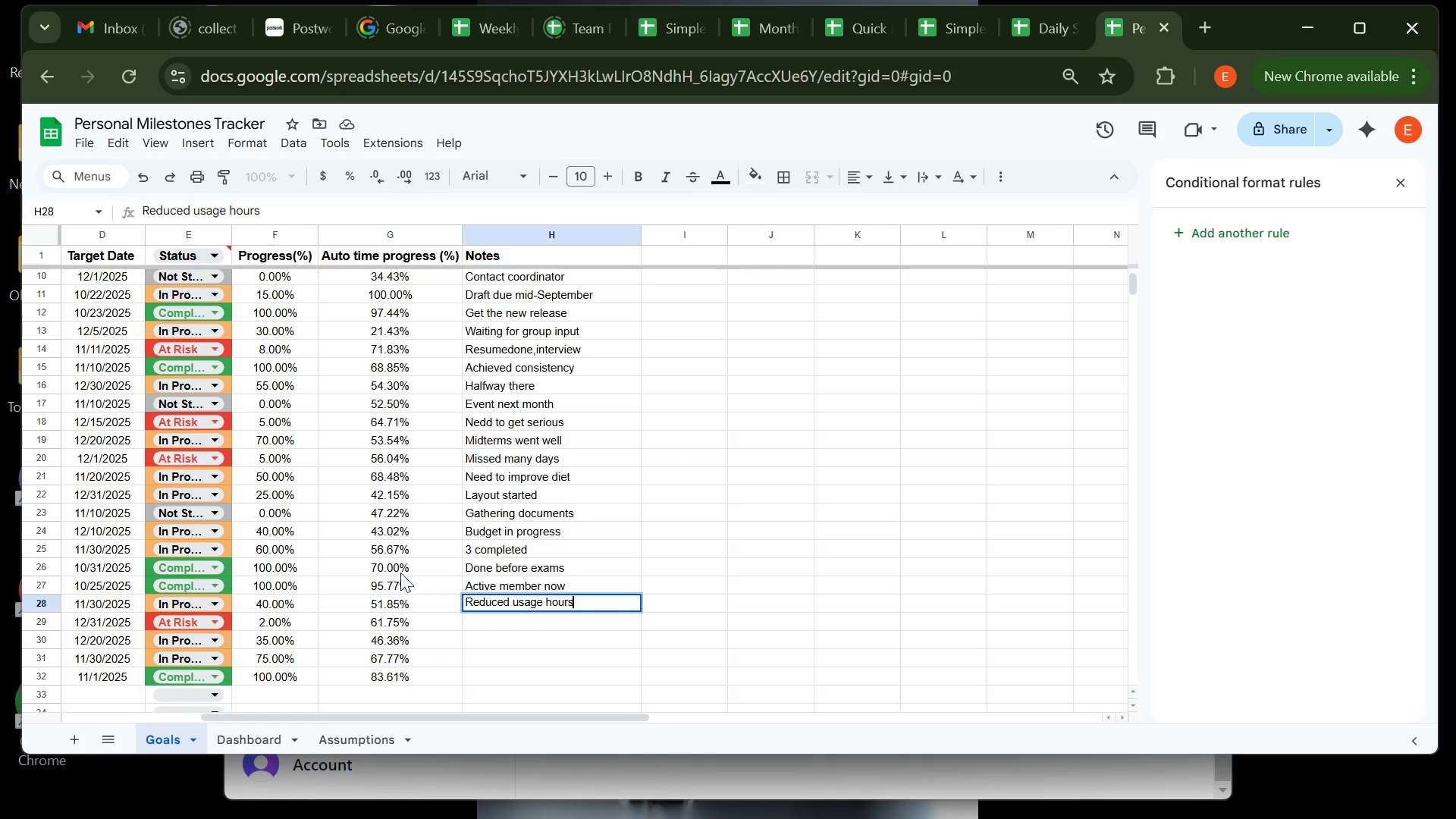 
key(Enter)
 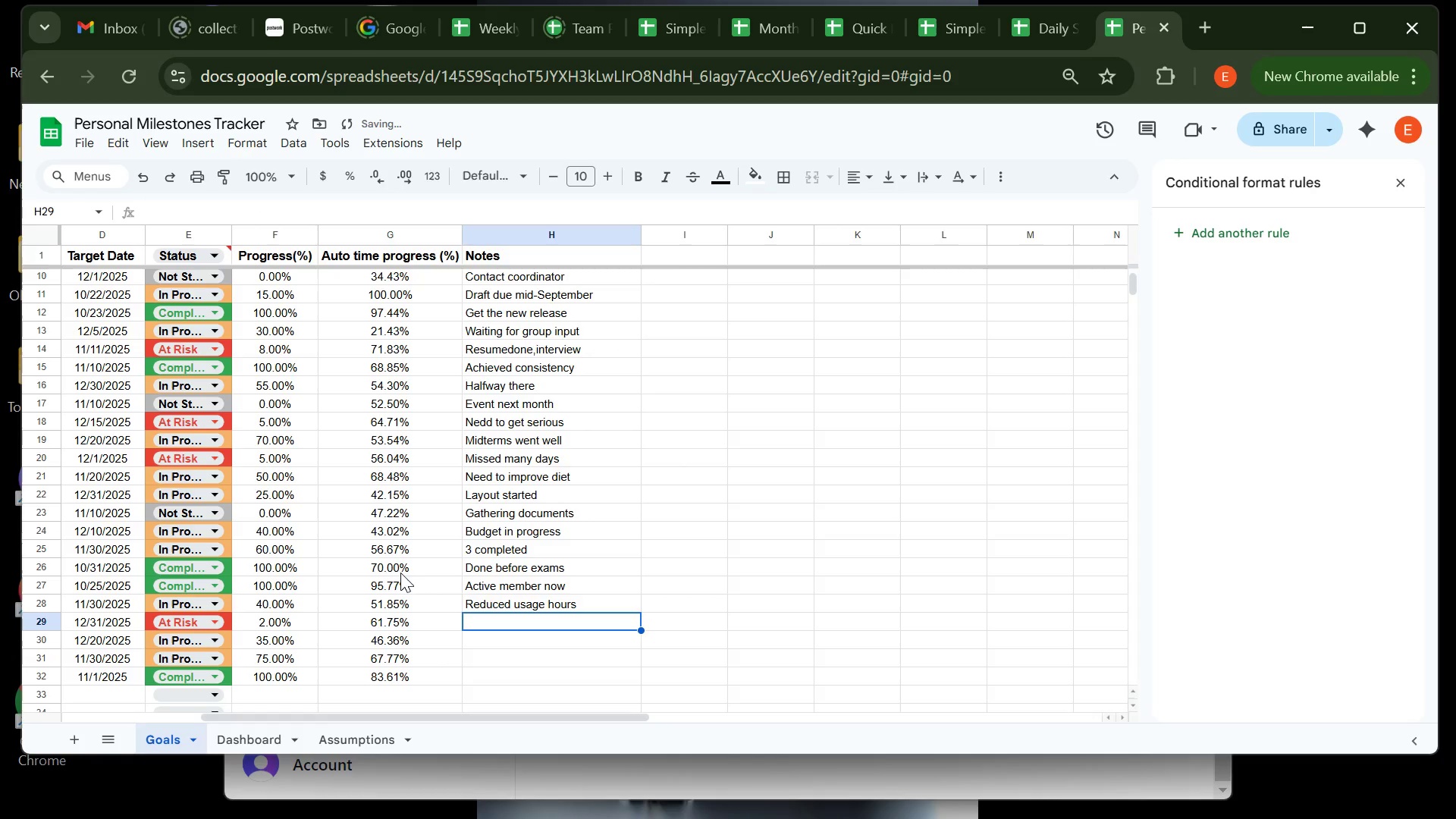 
type(5 books )
key(Backspace)
type(Not finished any book)
 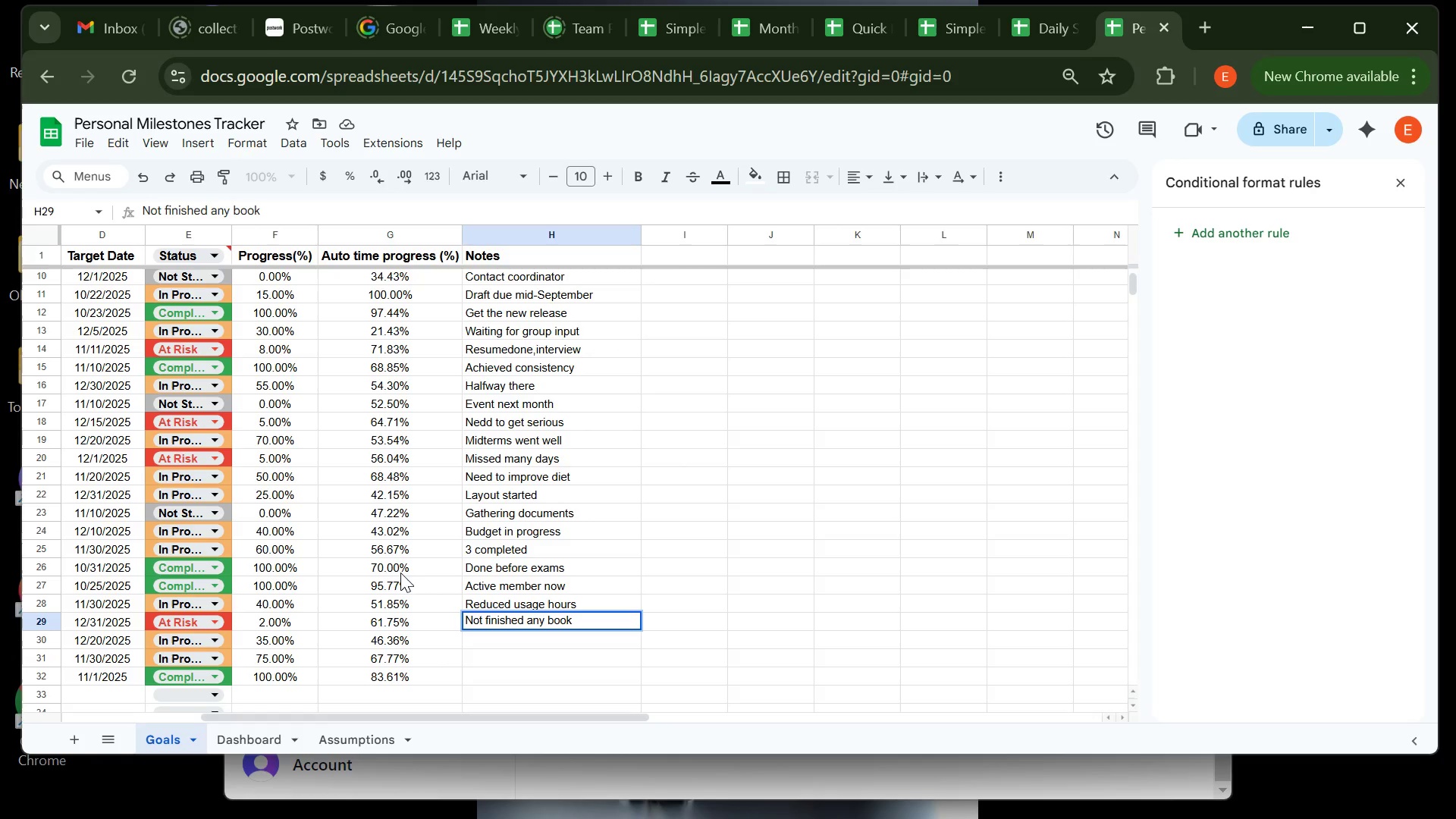 
key(Enter)
 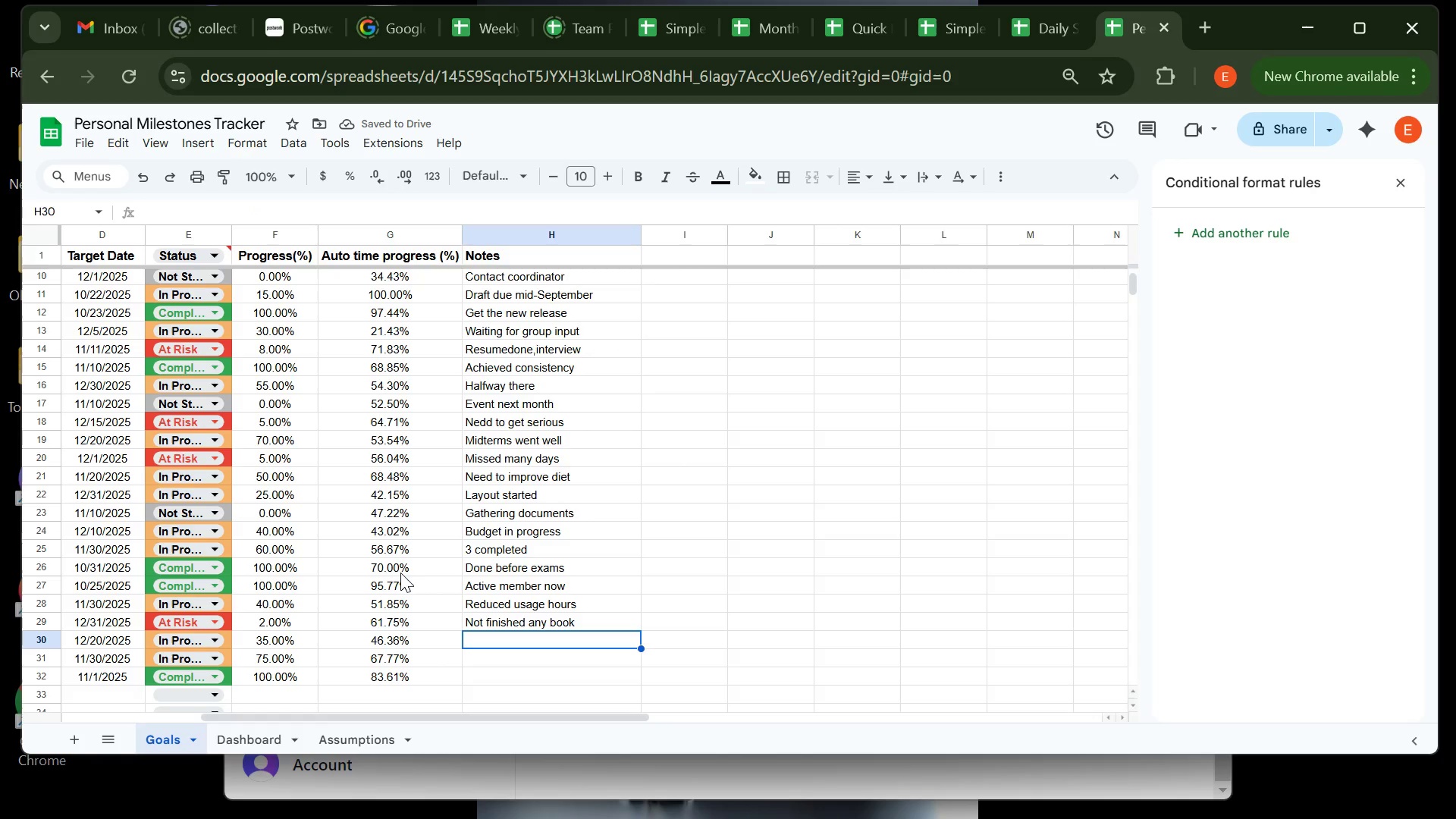 
type(Chanel)
key(Backspace)
key(Backspace)
type(net seti)
key(Backspace)
type(up in progress )
 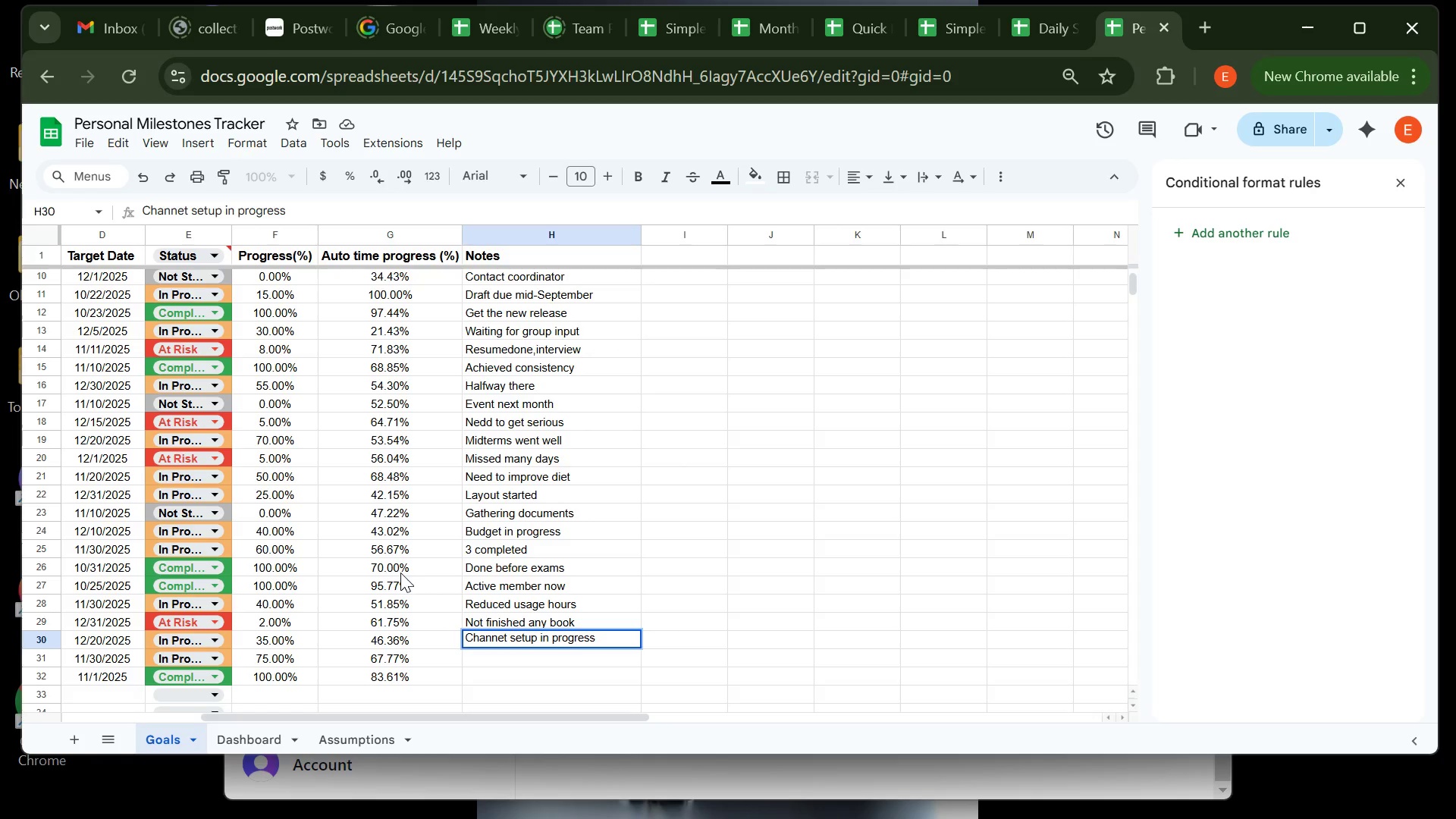 
key(Enter)
 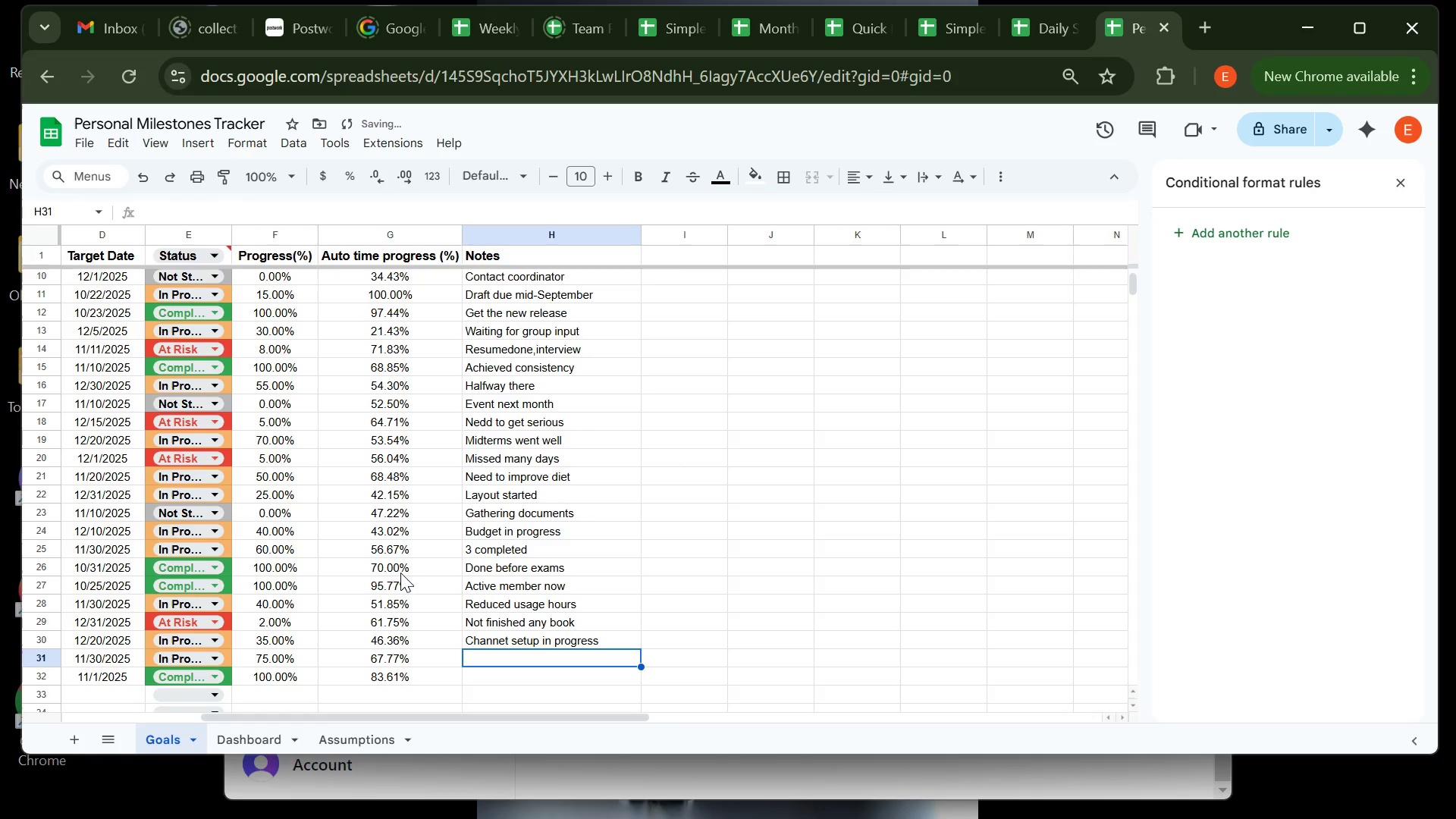 
type(Almost cleared )
 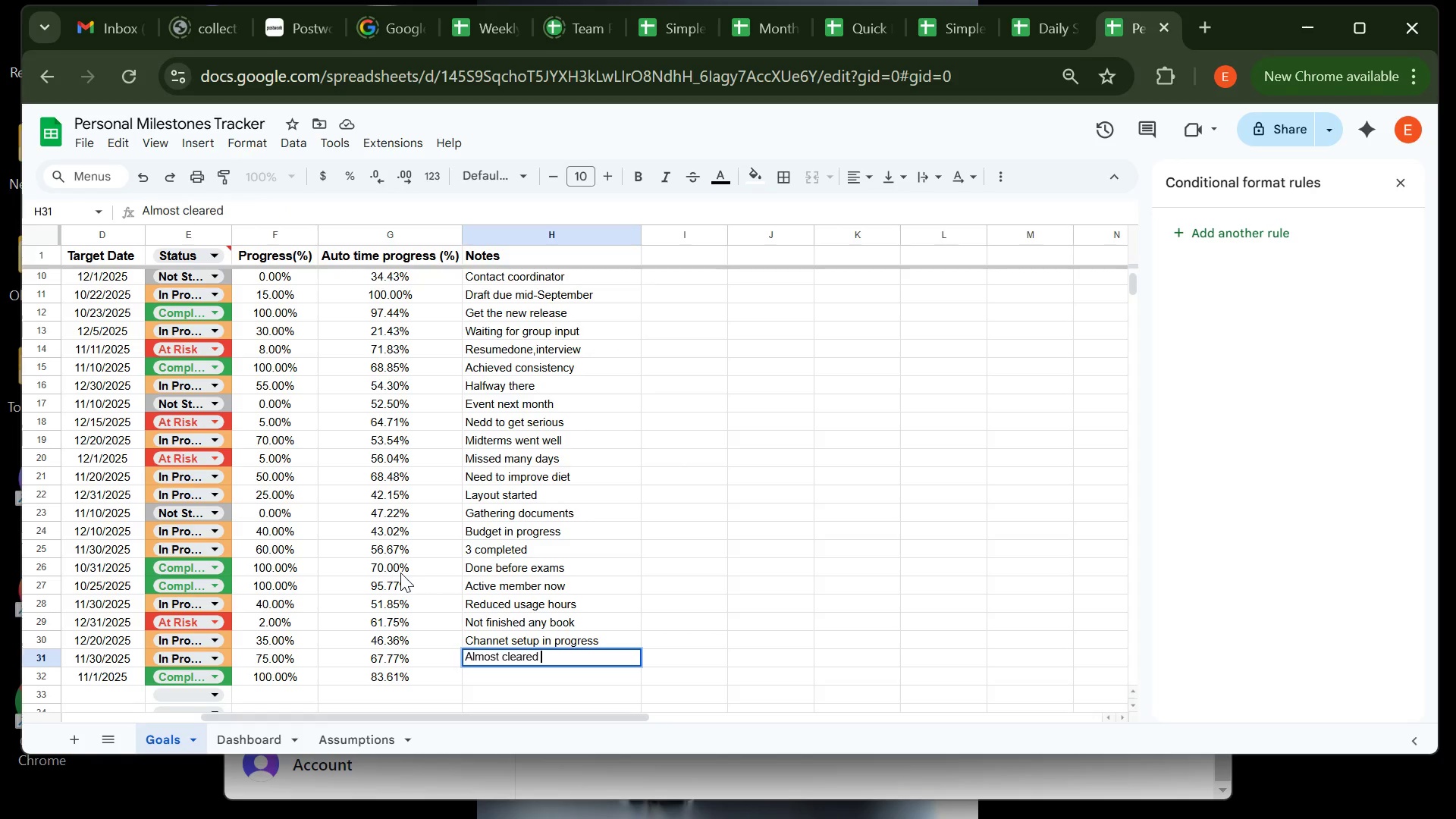 
key(Enter)
 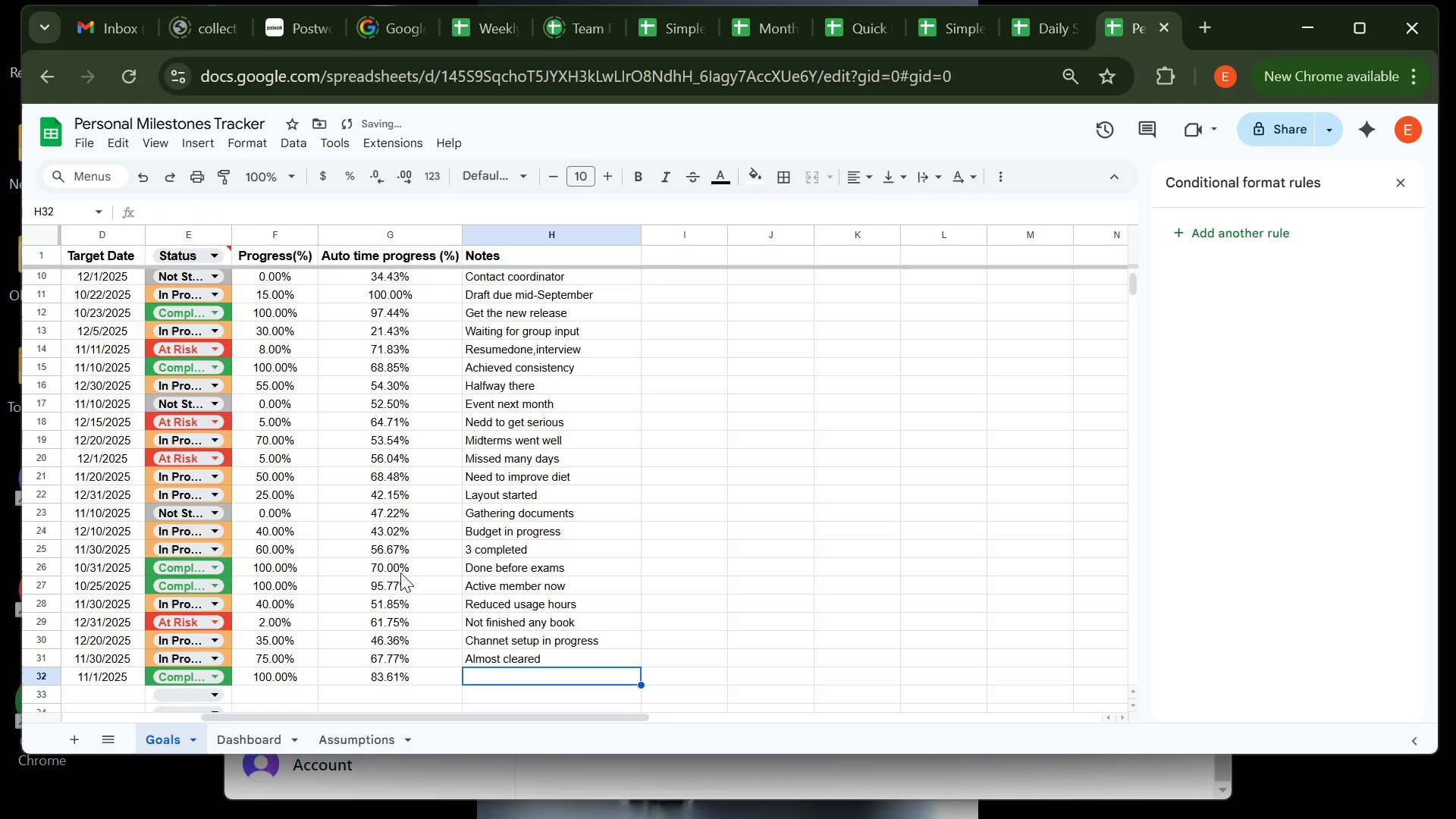 
type(Sl)
key(Backspace)
type(ee)
key(Backspace)
key(Backspace)
type(leeping 7hrs )
 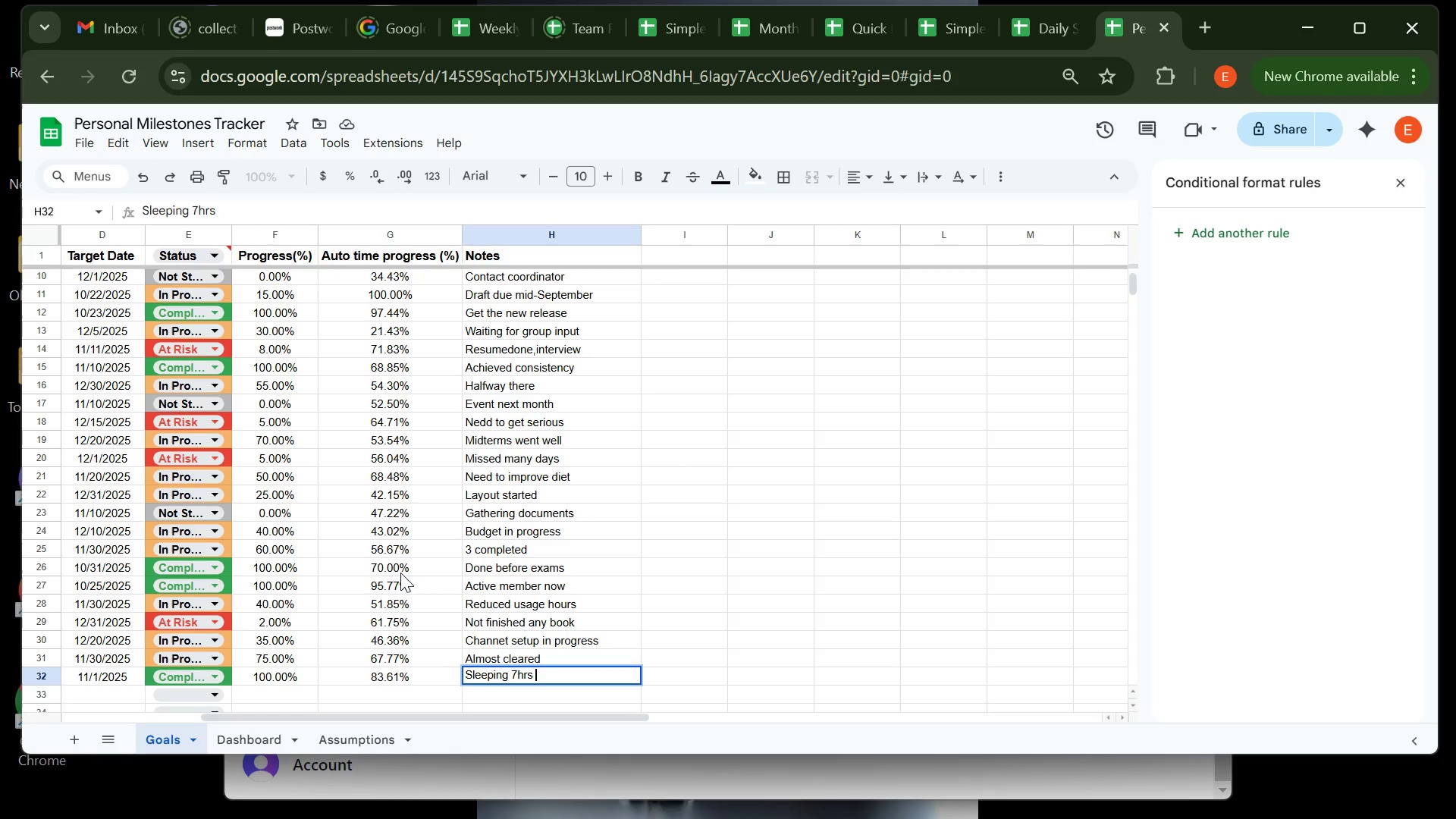 
key(Enter)
 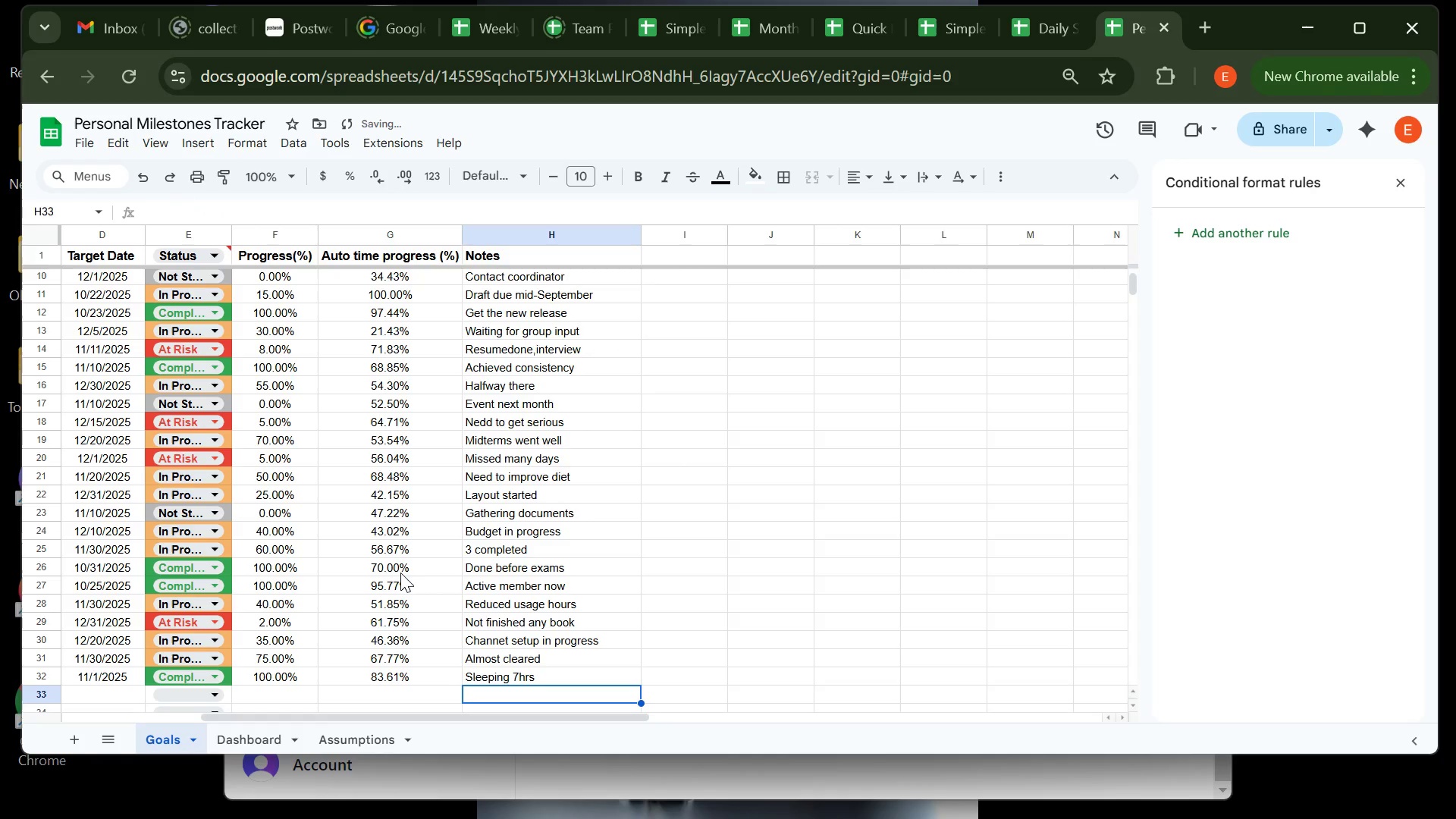 
key(Shift+Equal)
 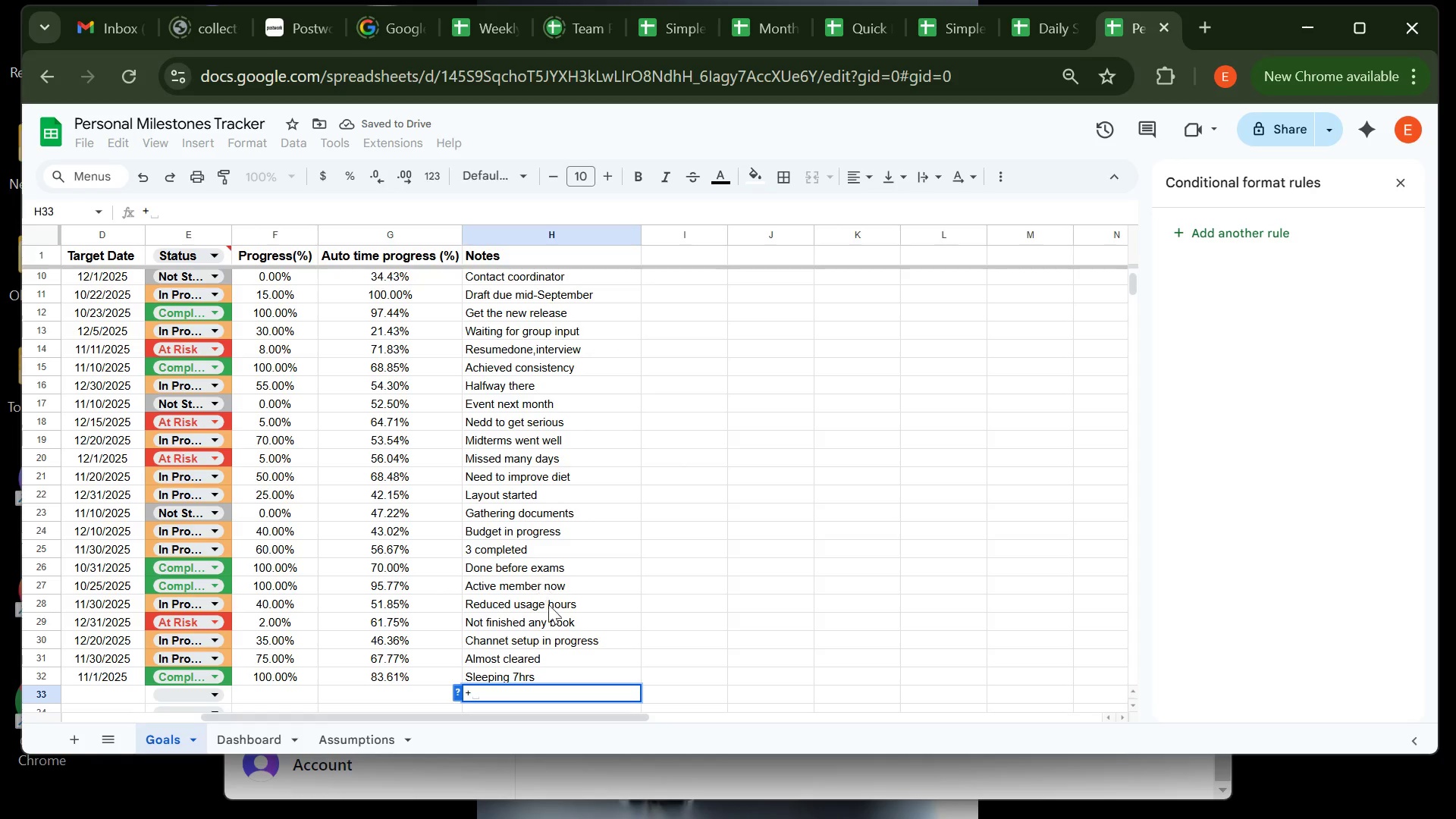 
key(Backspace)
 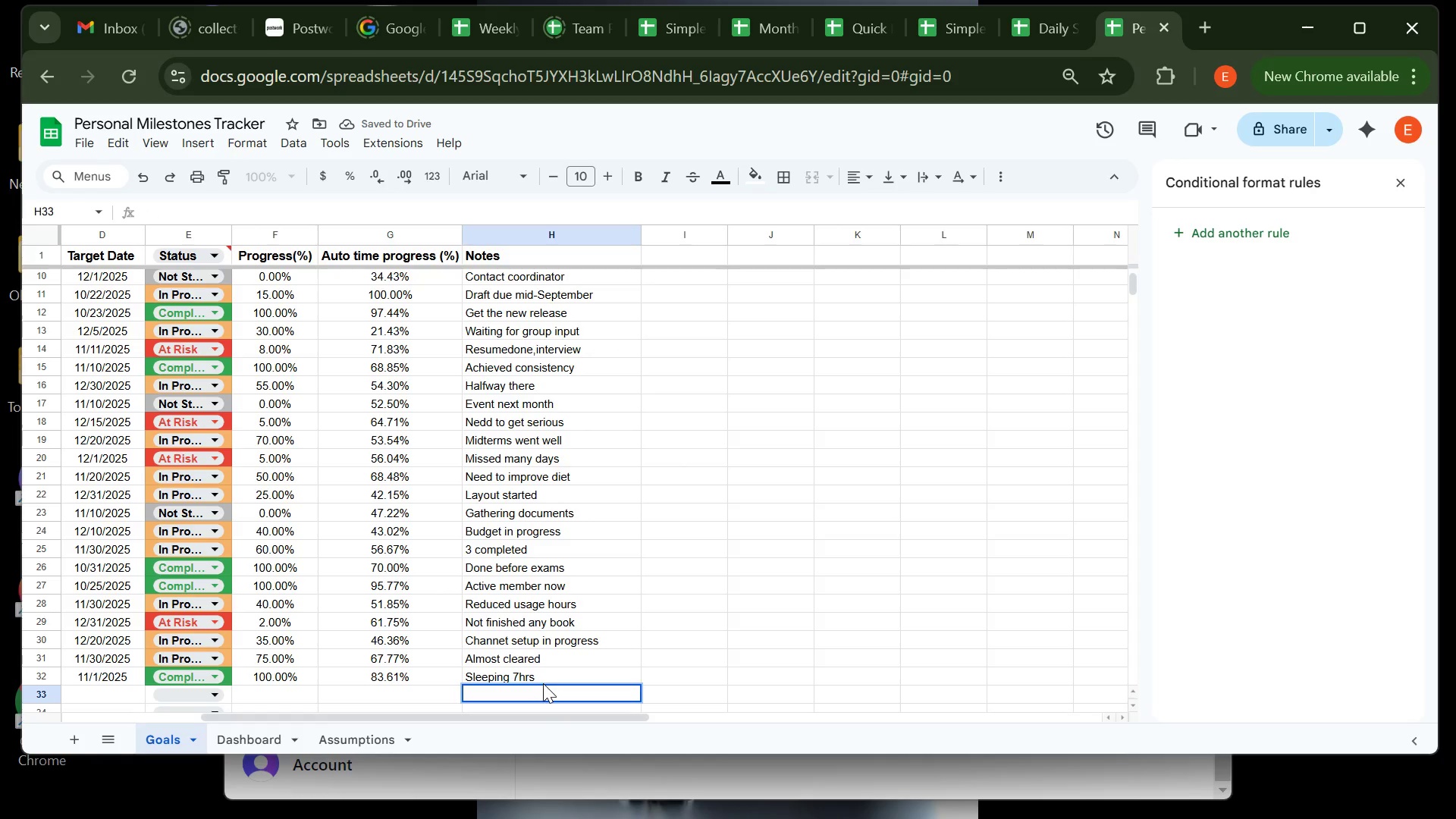 
double_click([543, 683])
 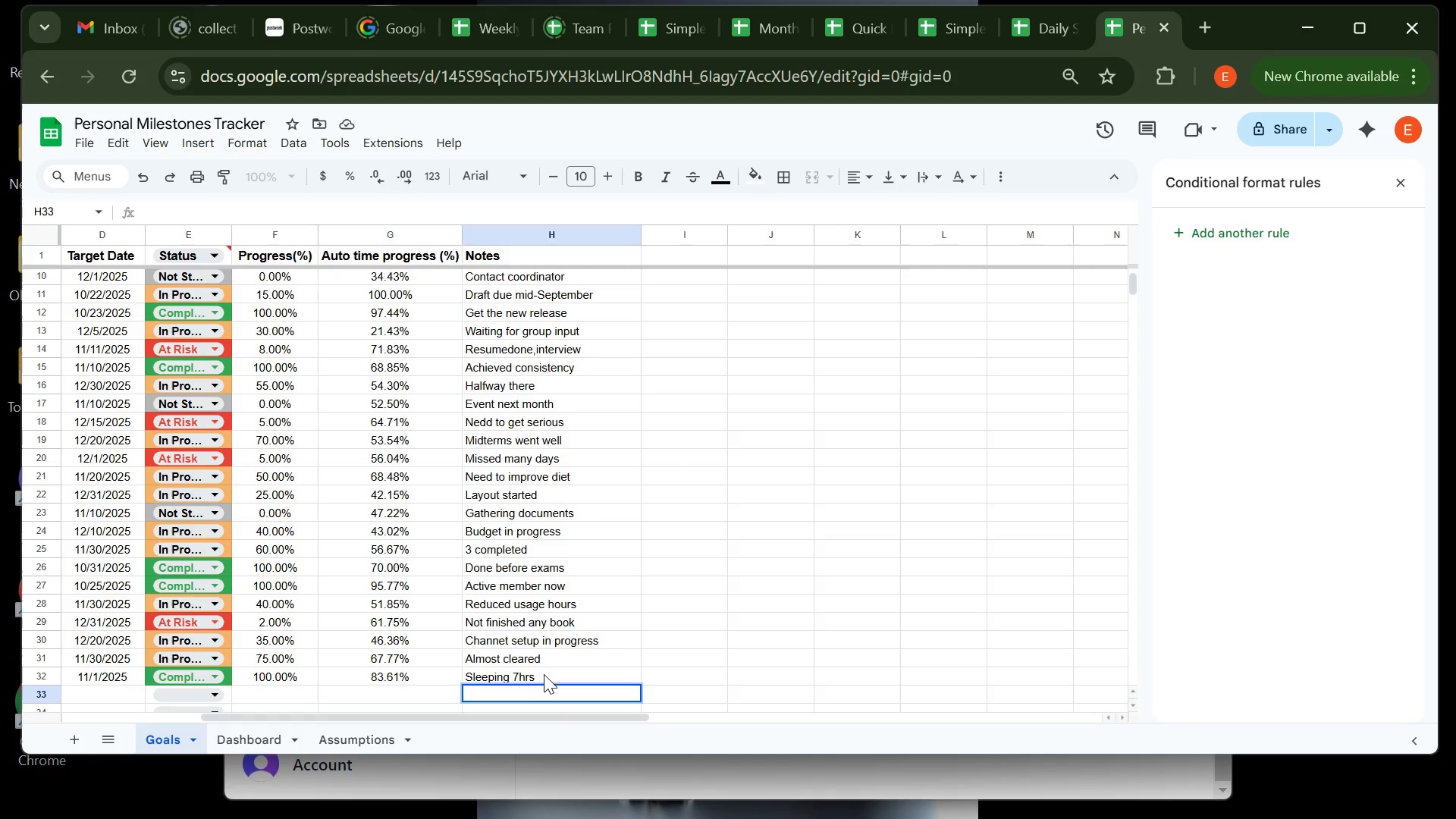 
double_click([544, 674])
 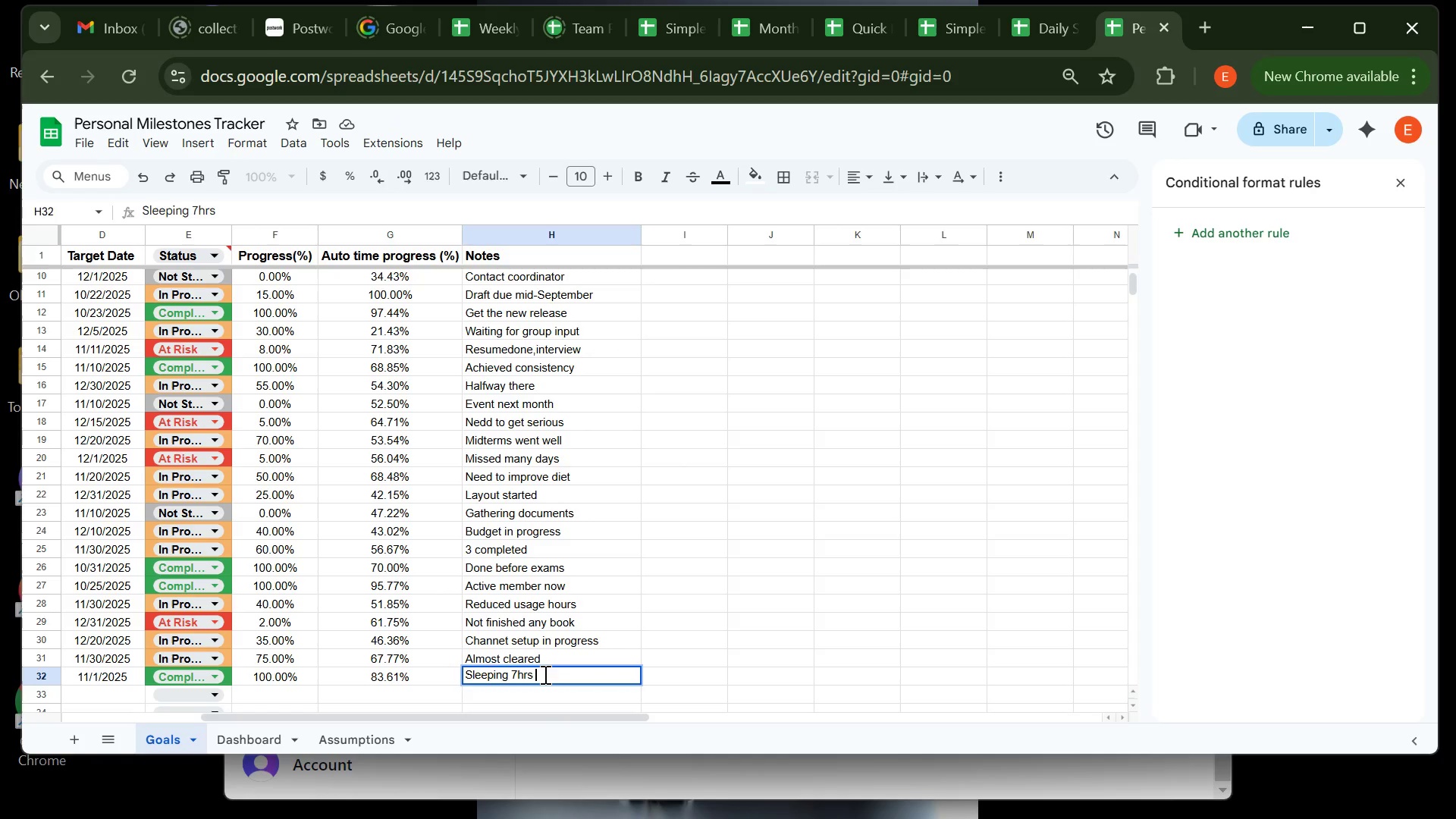 
type(+ daily)
 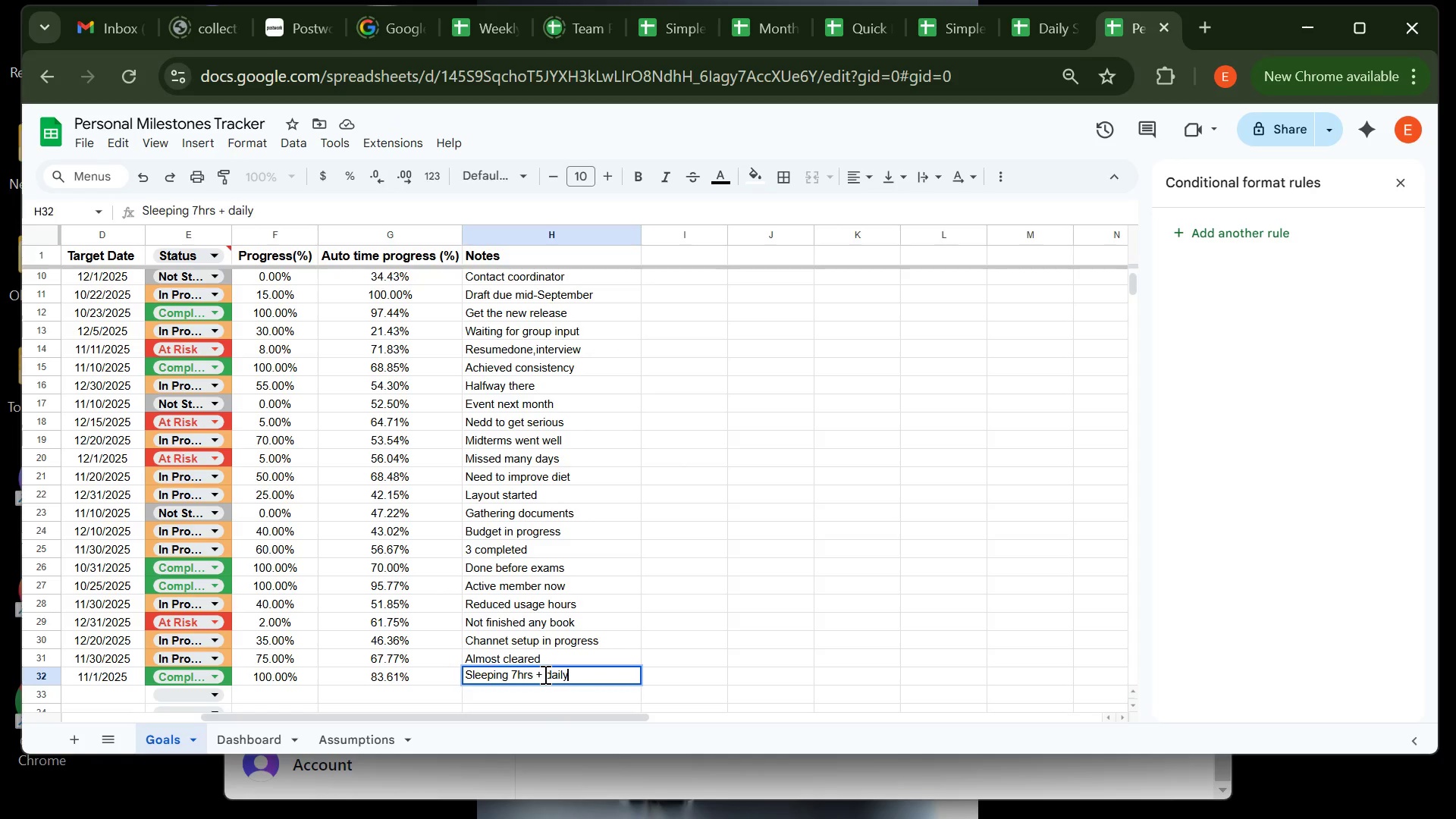 
key(Enter)